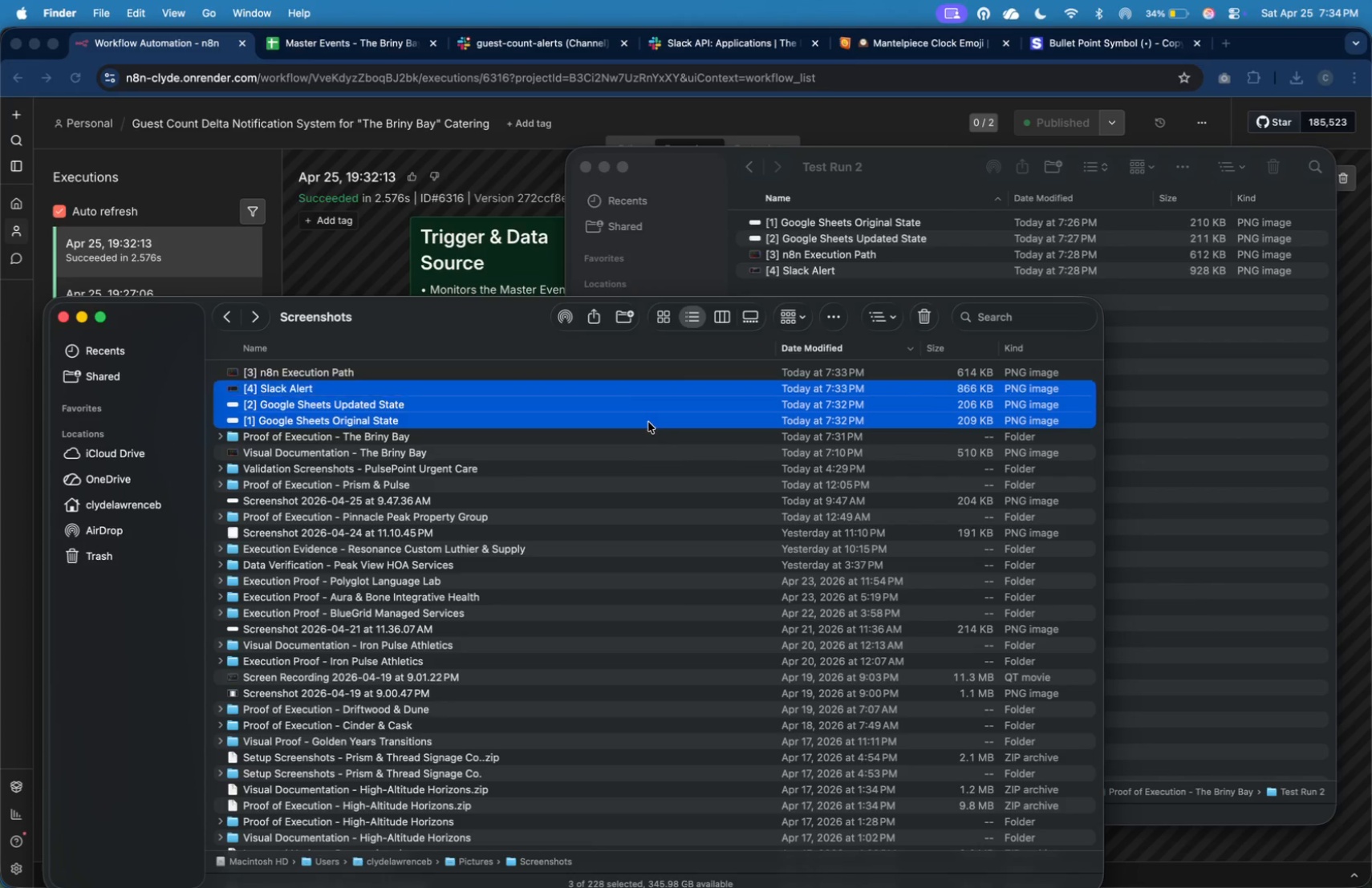 
key(Shift+ArrowUp)
 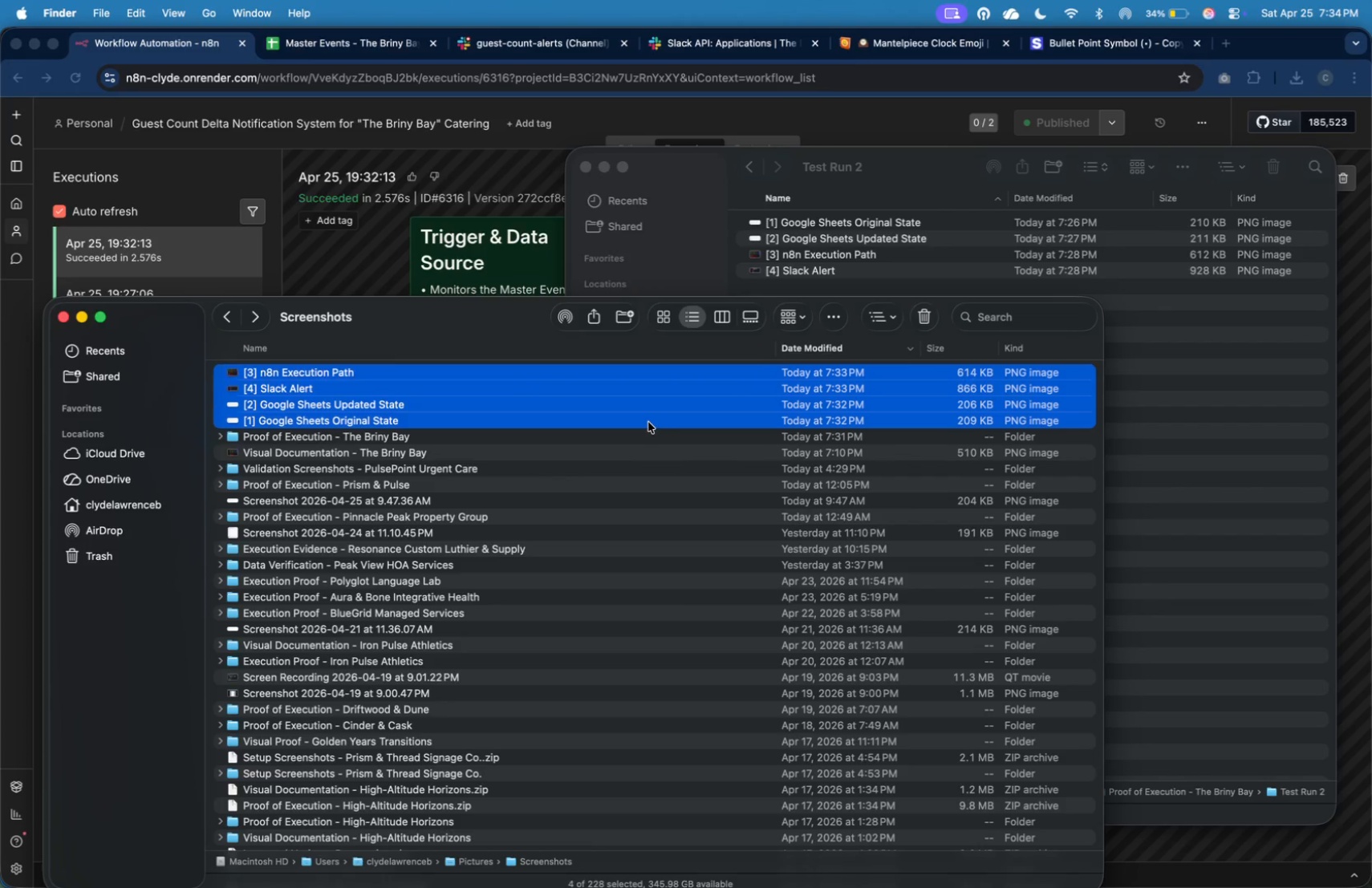 
key(Shift+ArrowUp)
 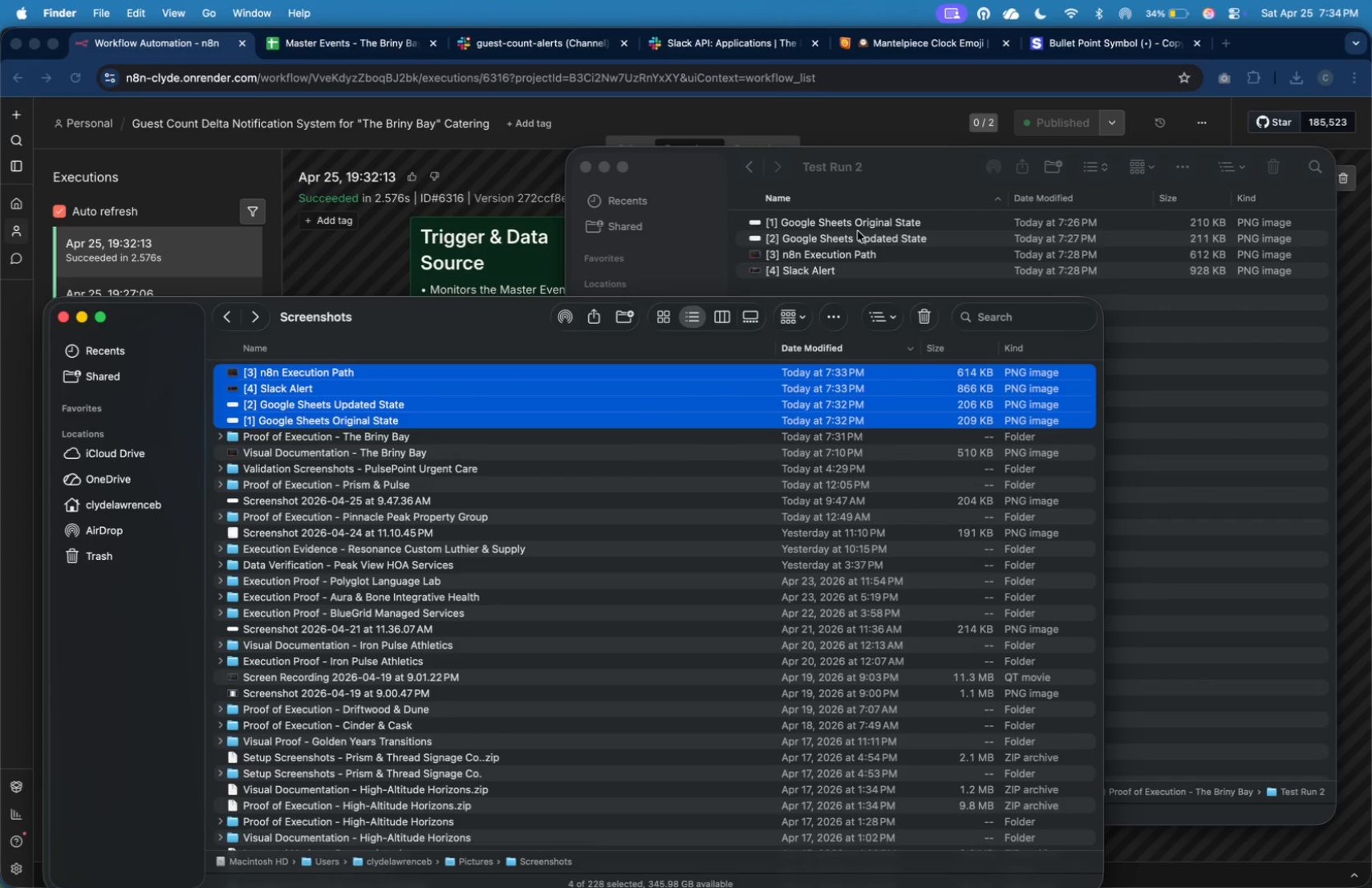 
left_click([874, 196])
 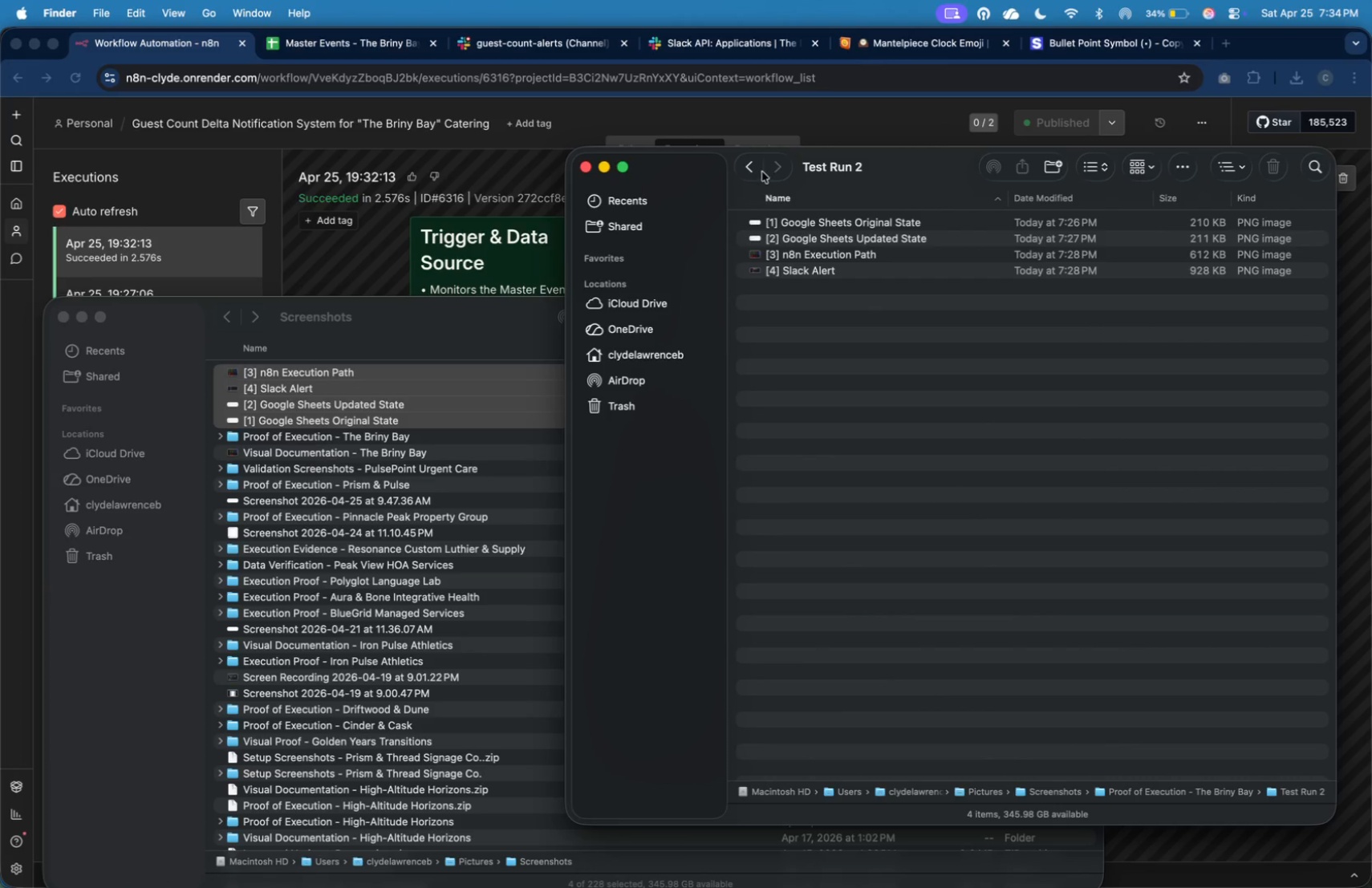 
left_click([753, 168])
 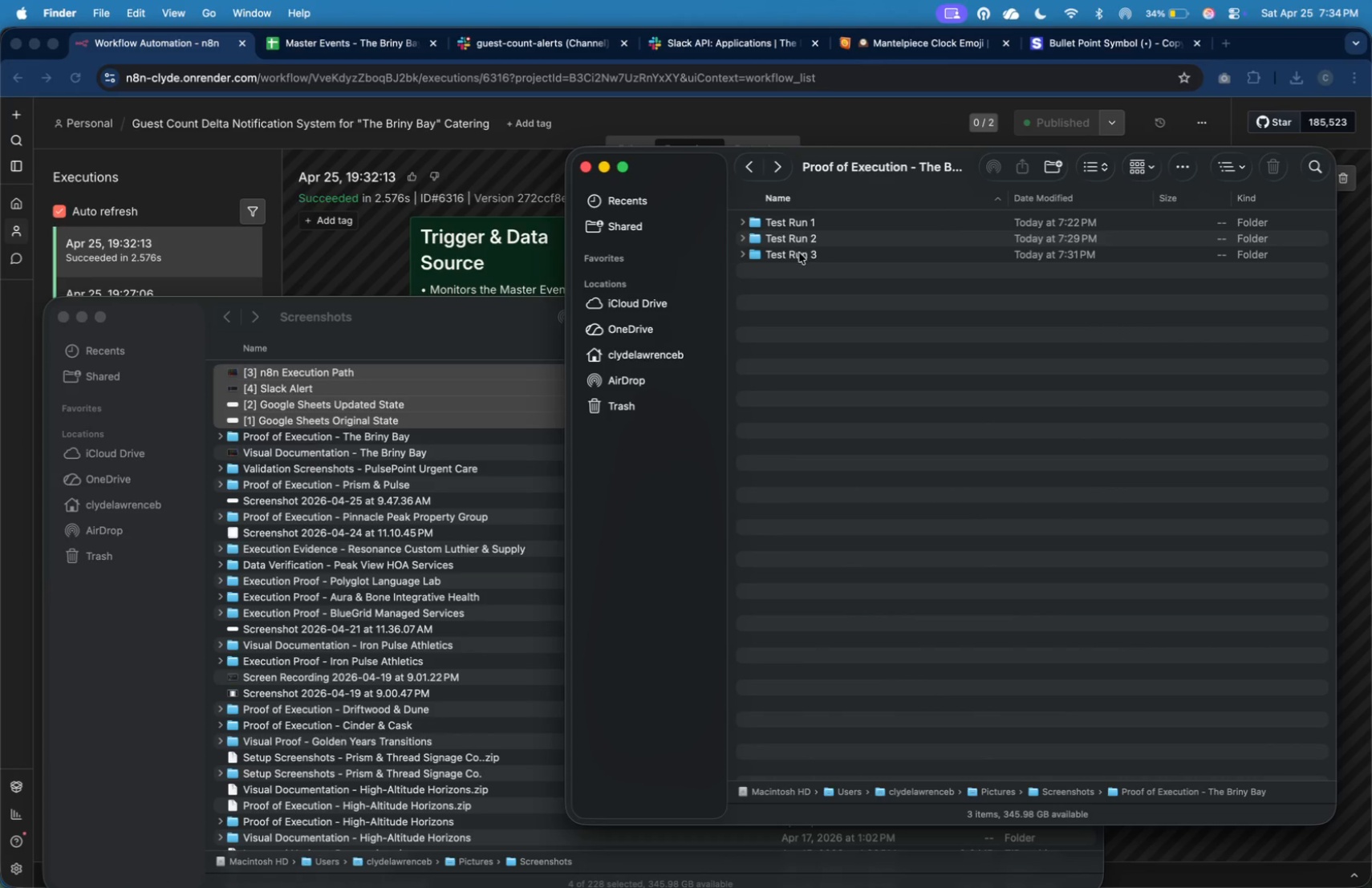 
double_click([799, 253])
 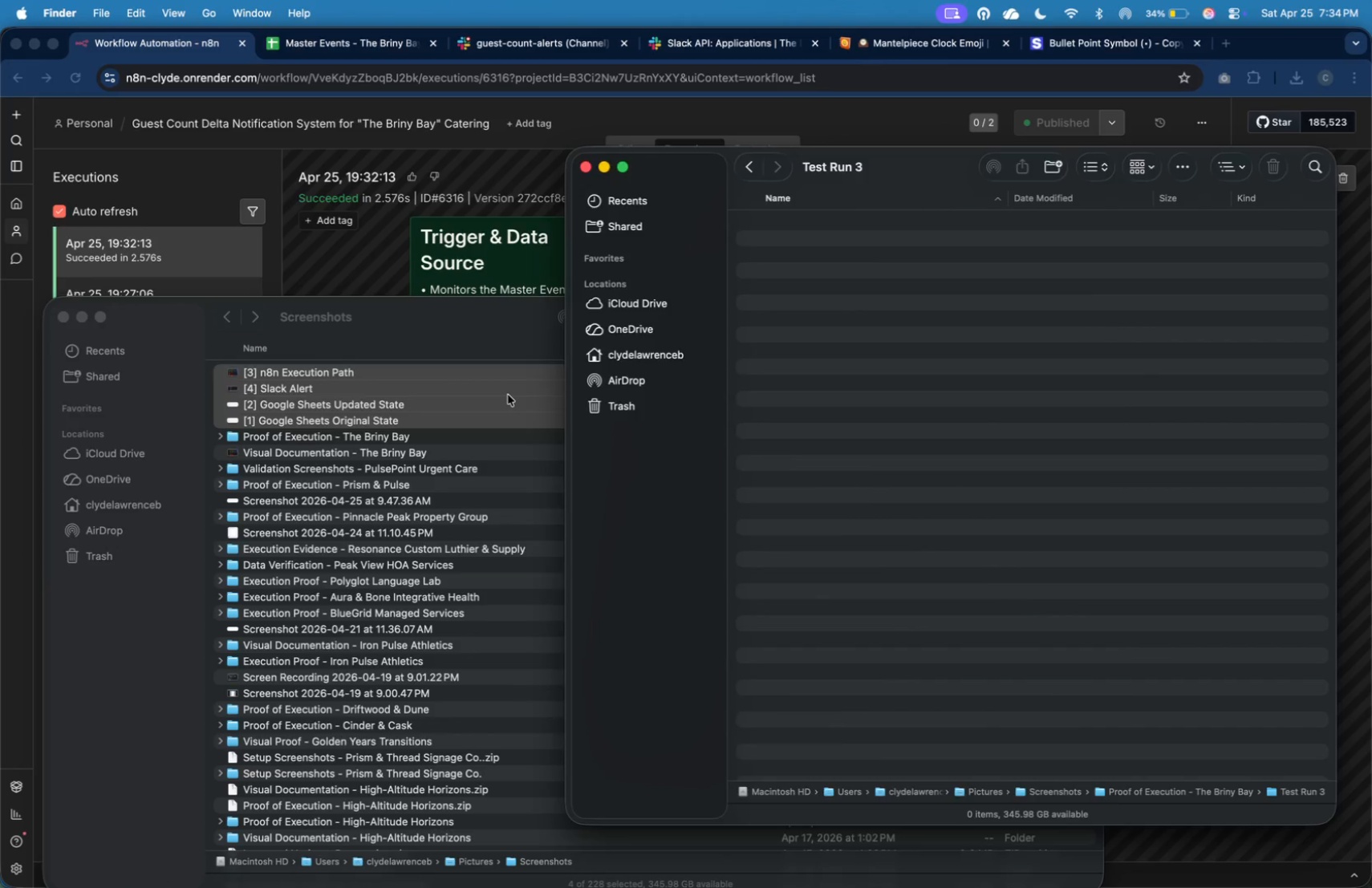 
left_click_drag(start_coordinate=[489, 402], to_coordinate=[922, 260])
 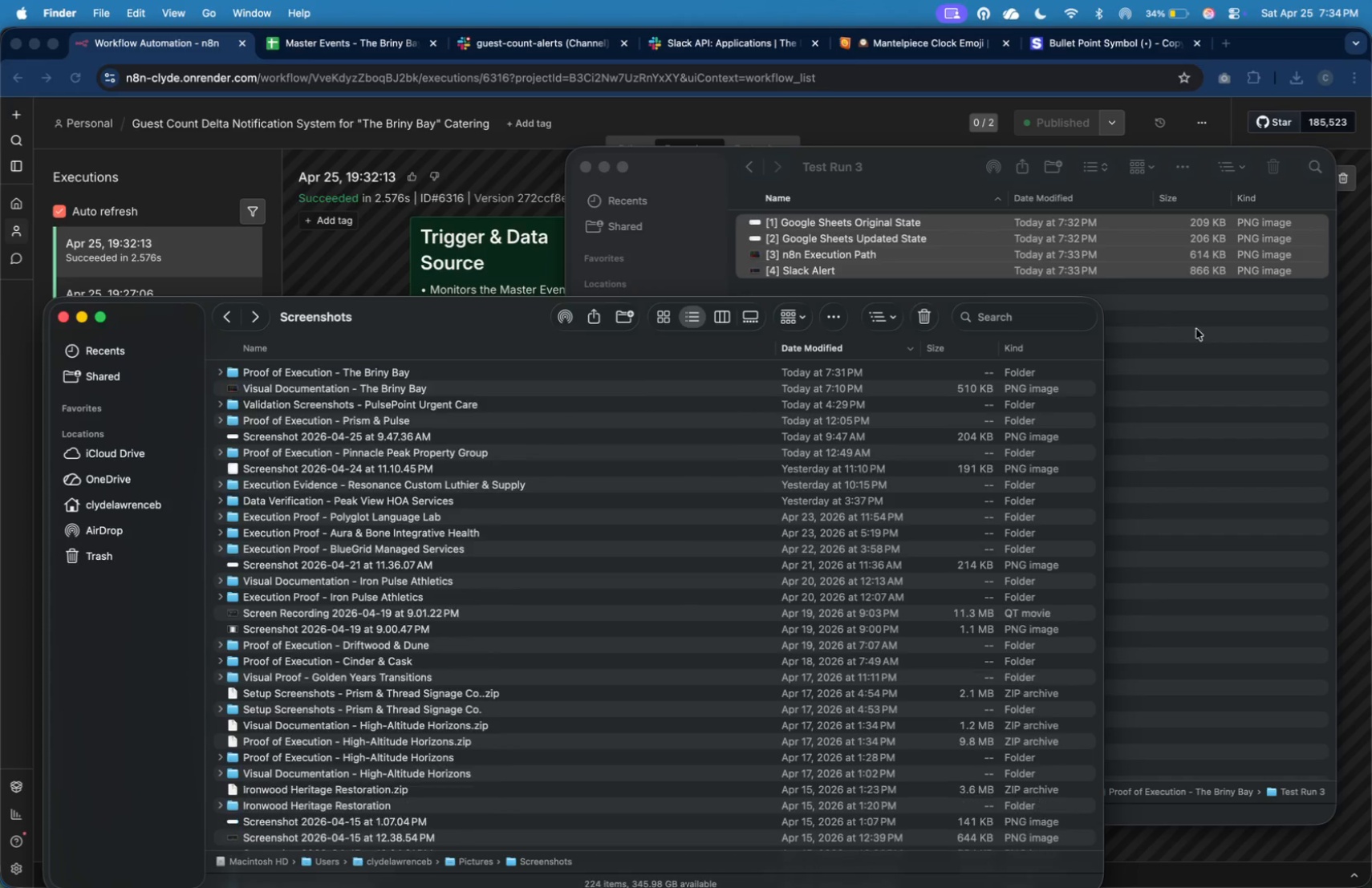 
left_click([1204, 331])
 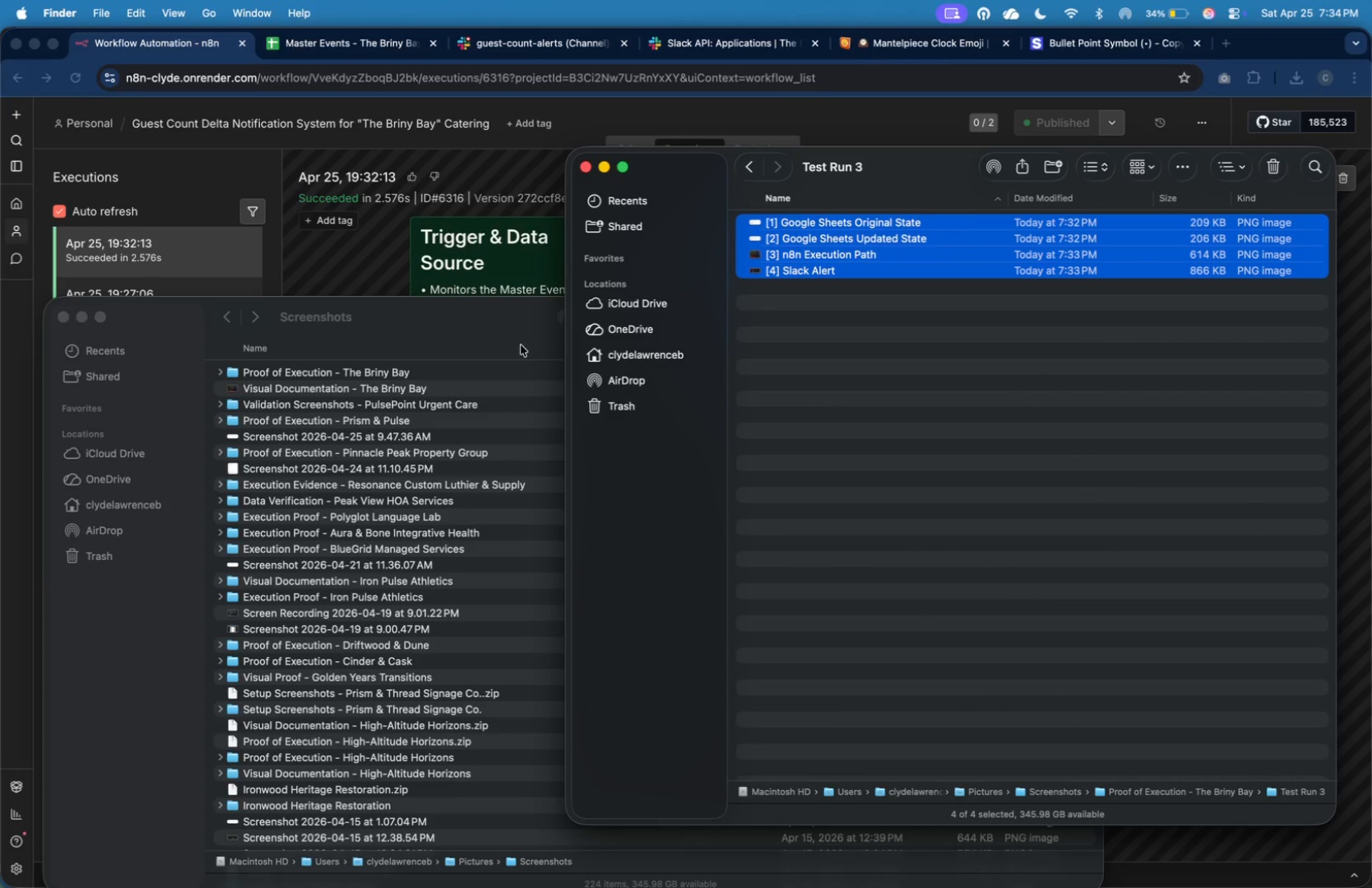 
left_click([517, 371])
 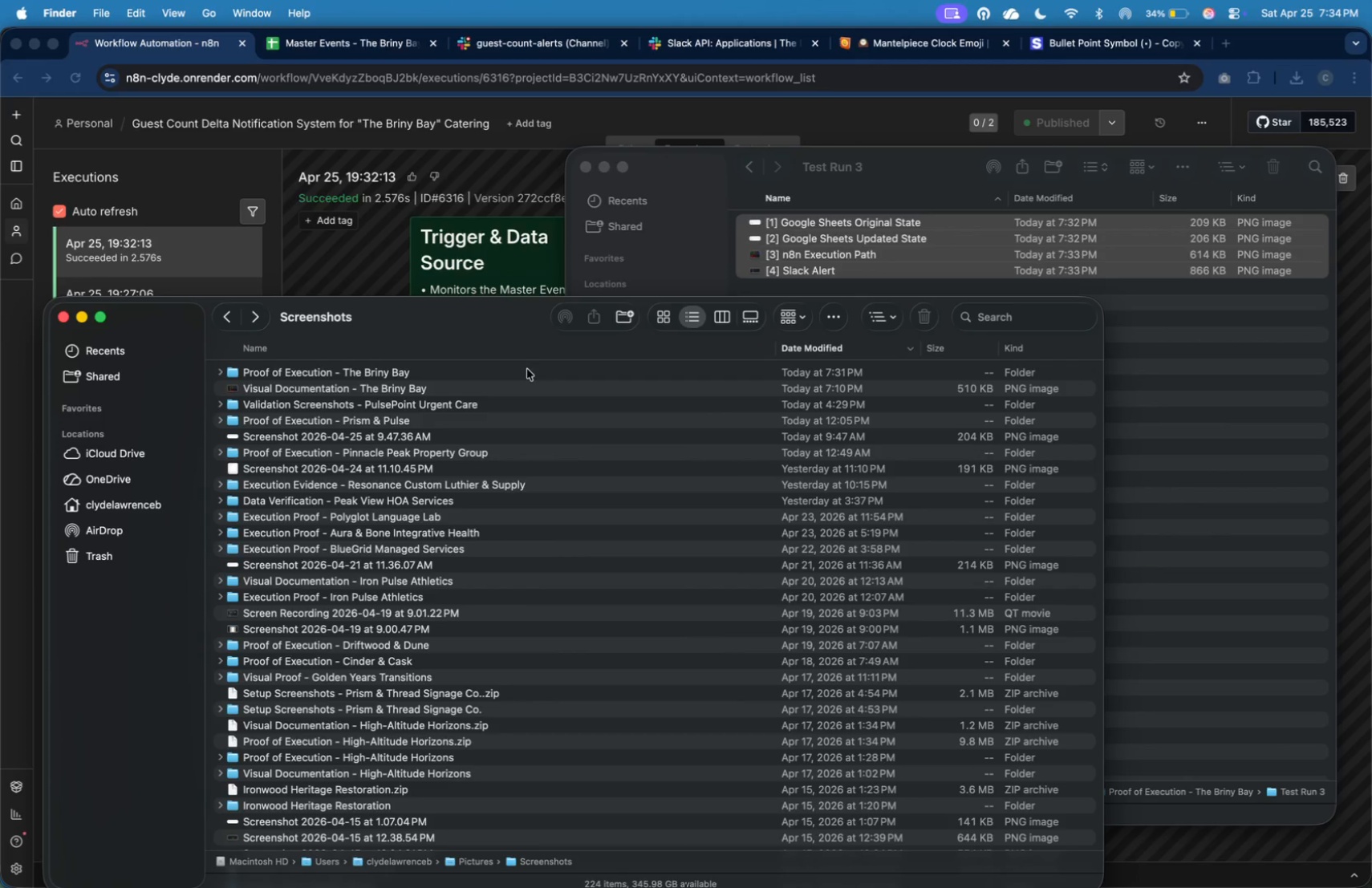 
left_click([527, 369])
 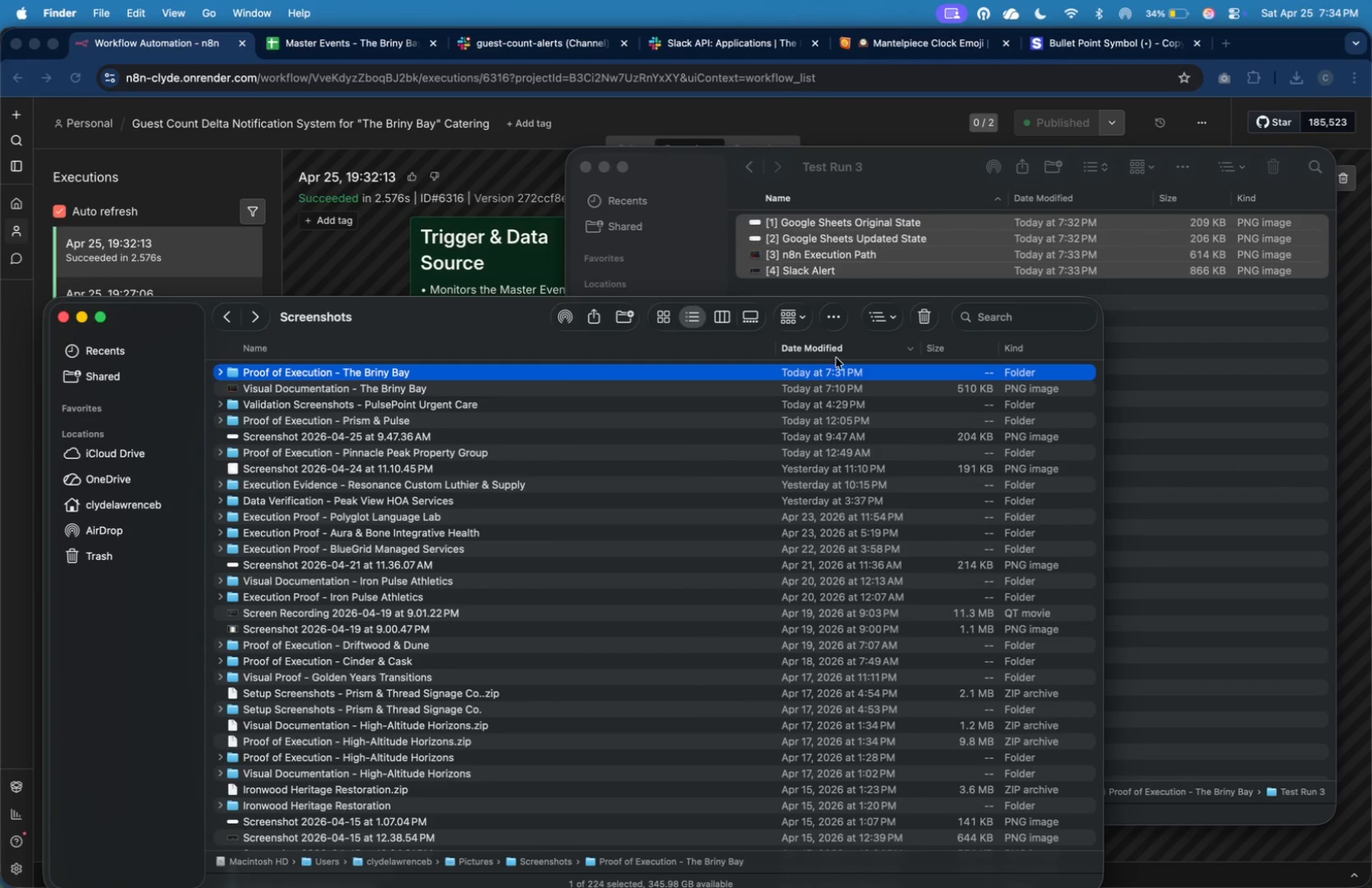 
right_click([829, 370])
 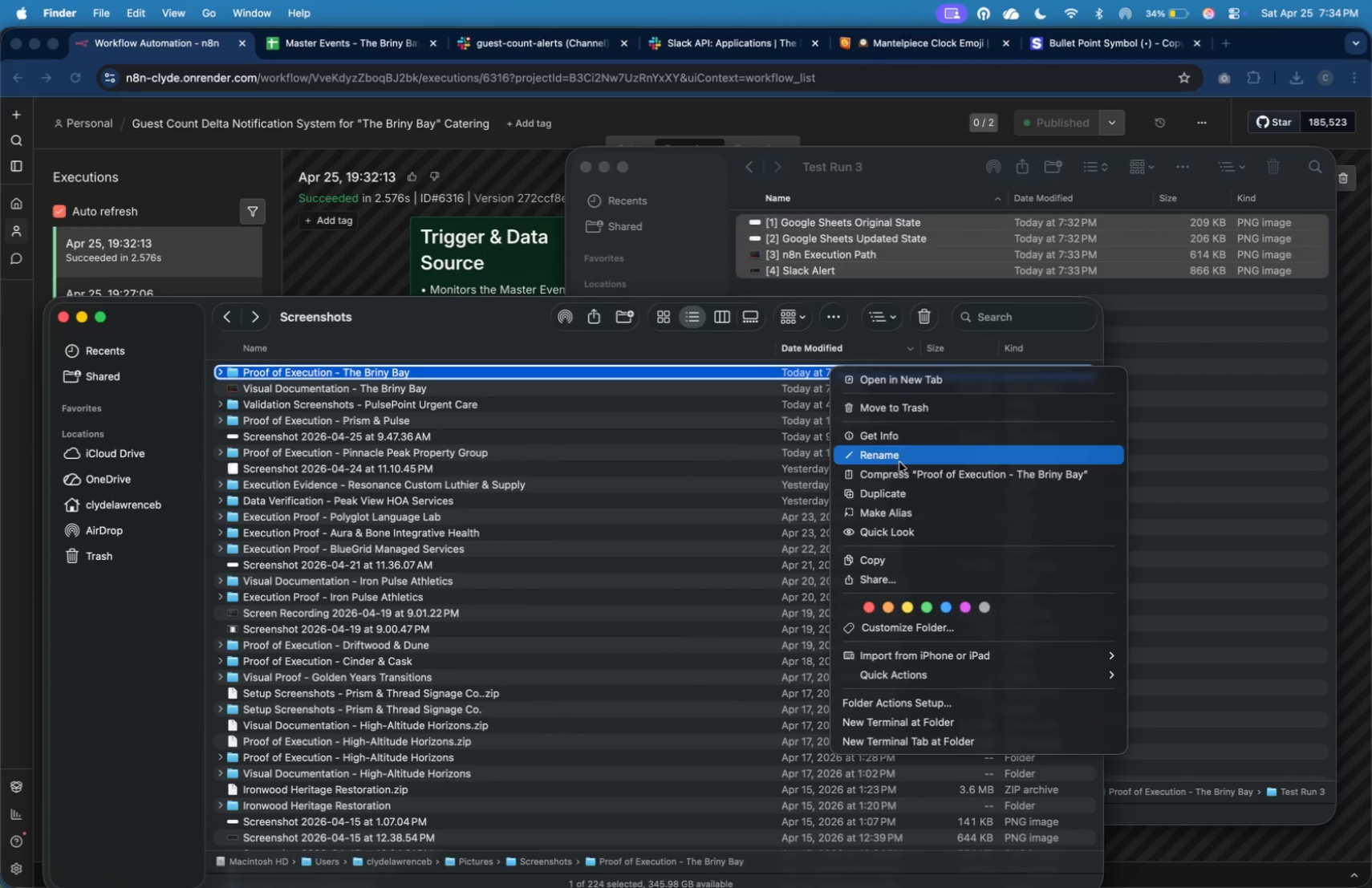 
left_click([904, 469])
 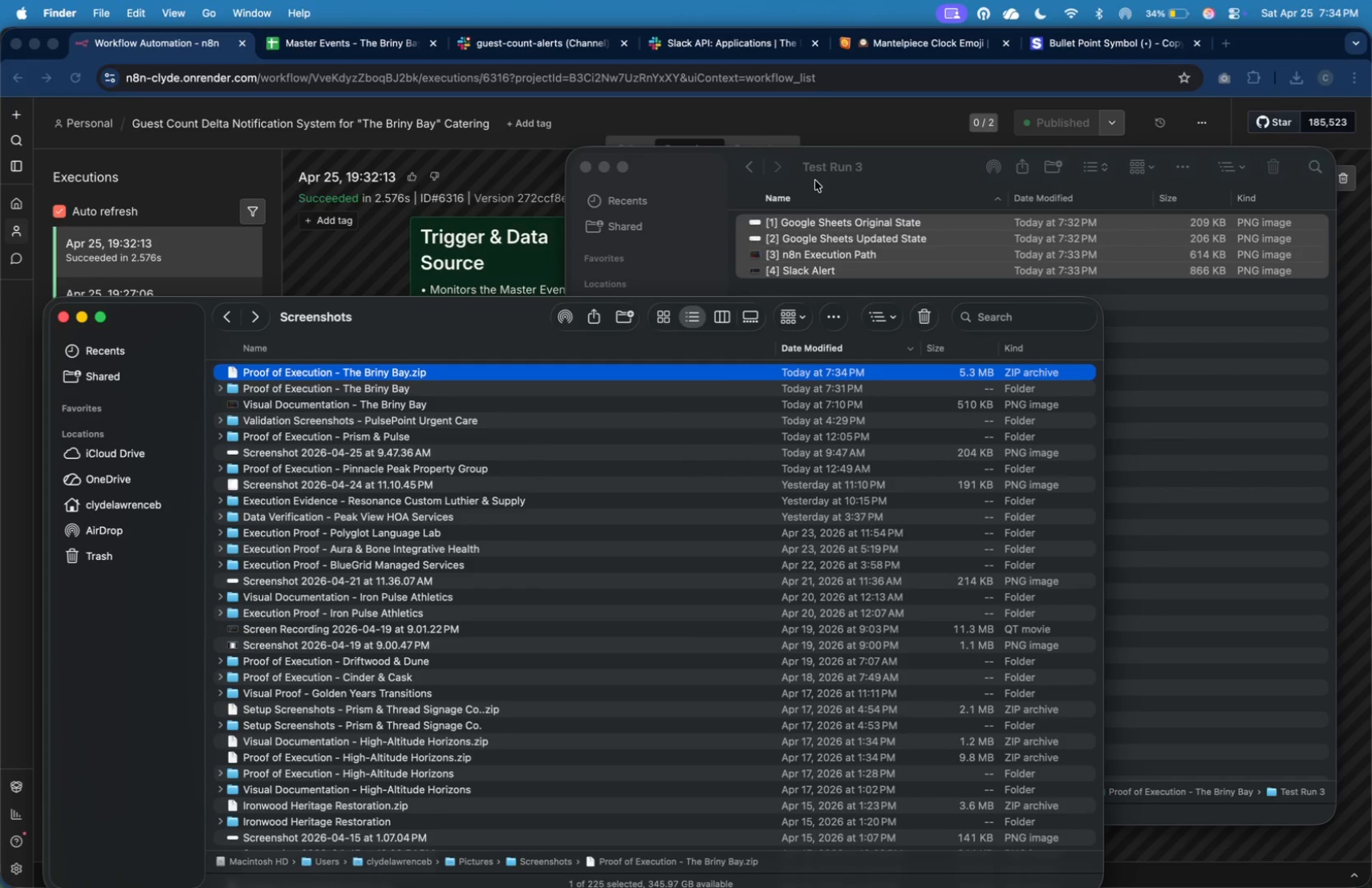 
left_click([844, 120])
 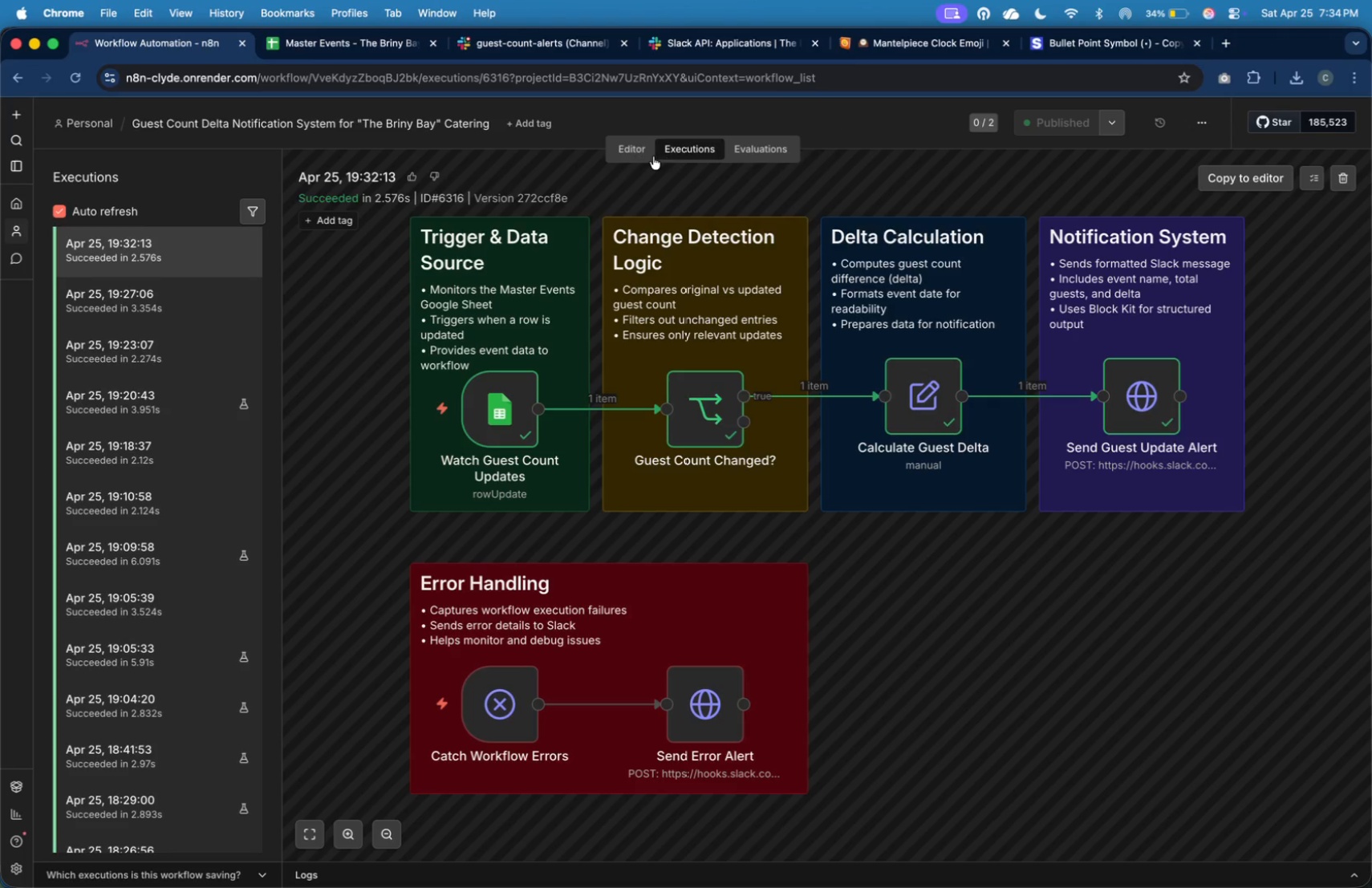 
left_click([649, 154])
 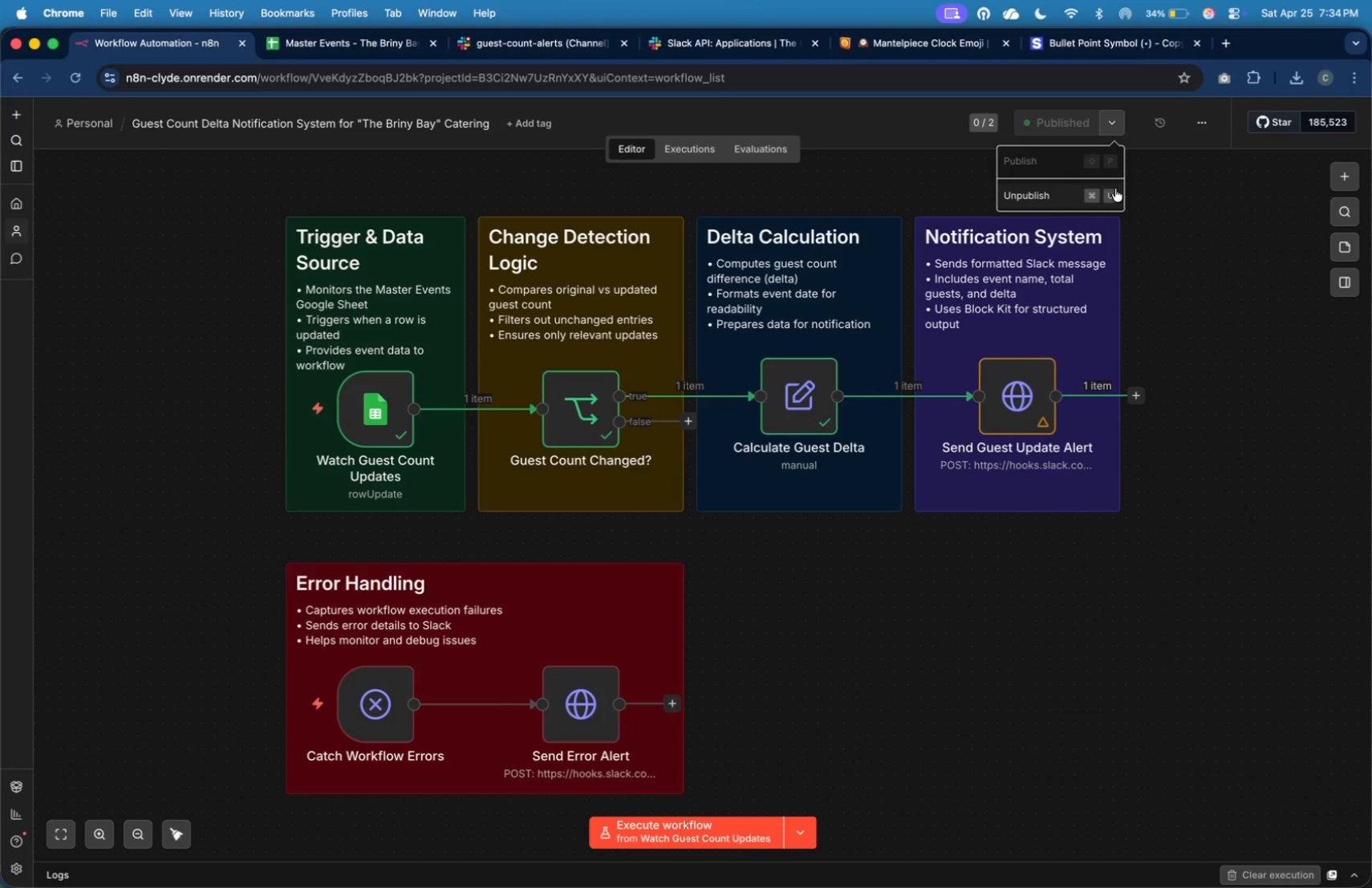 
left_click([1193, 128])
 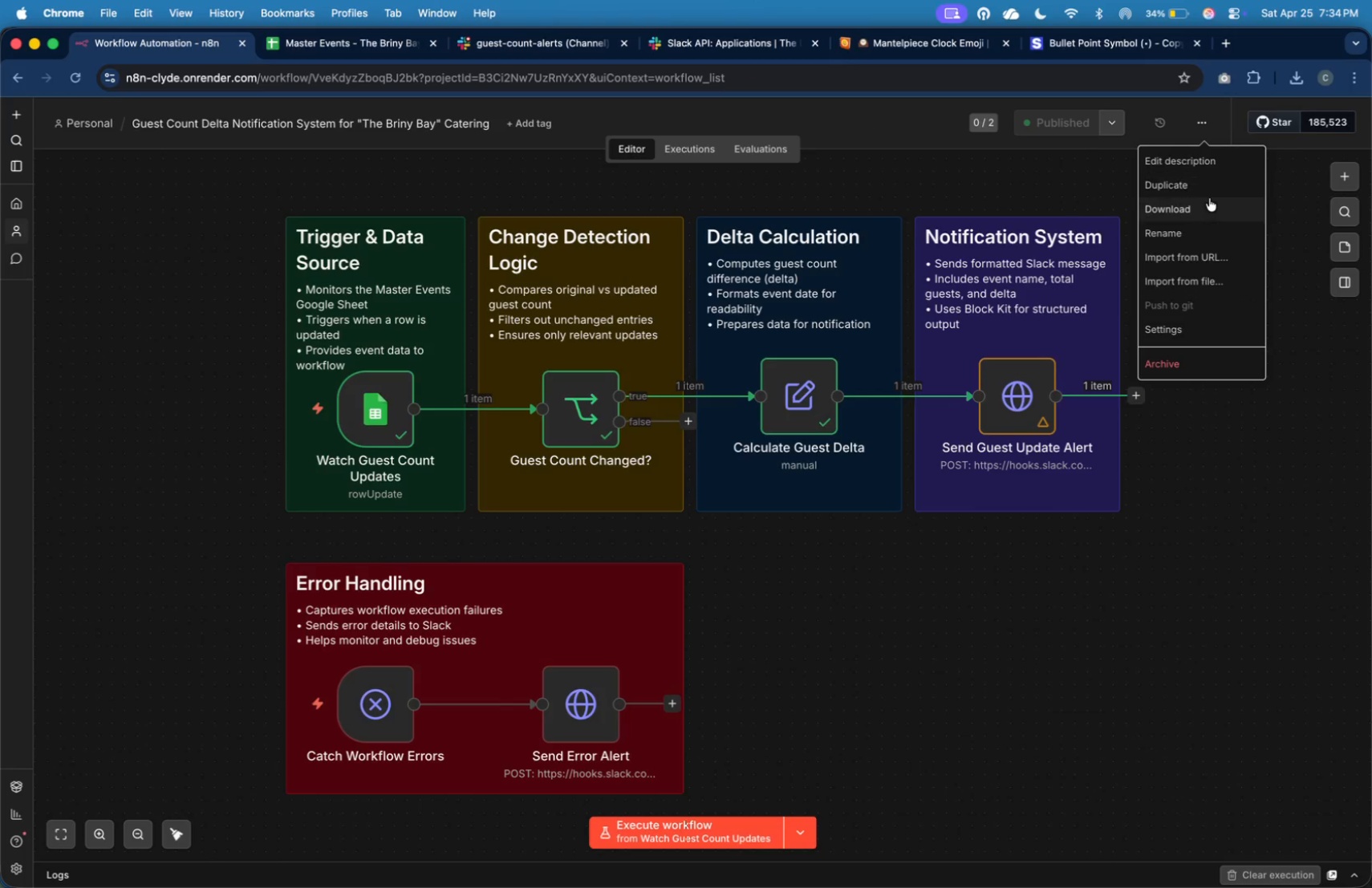 
left_click([1209, 202])
 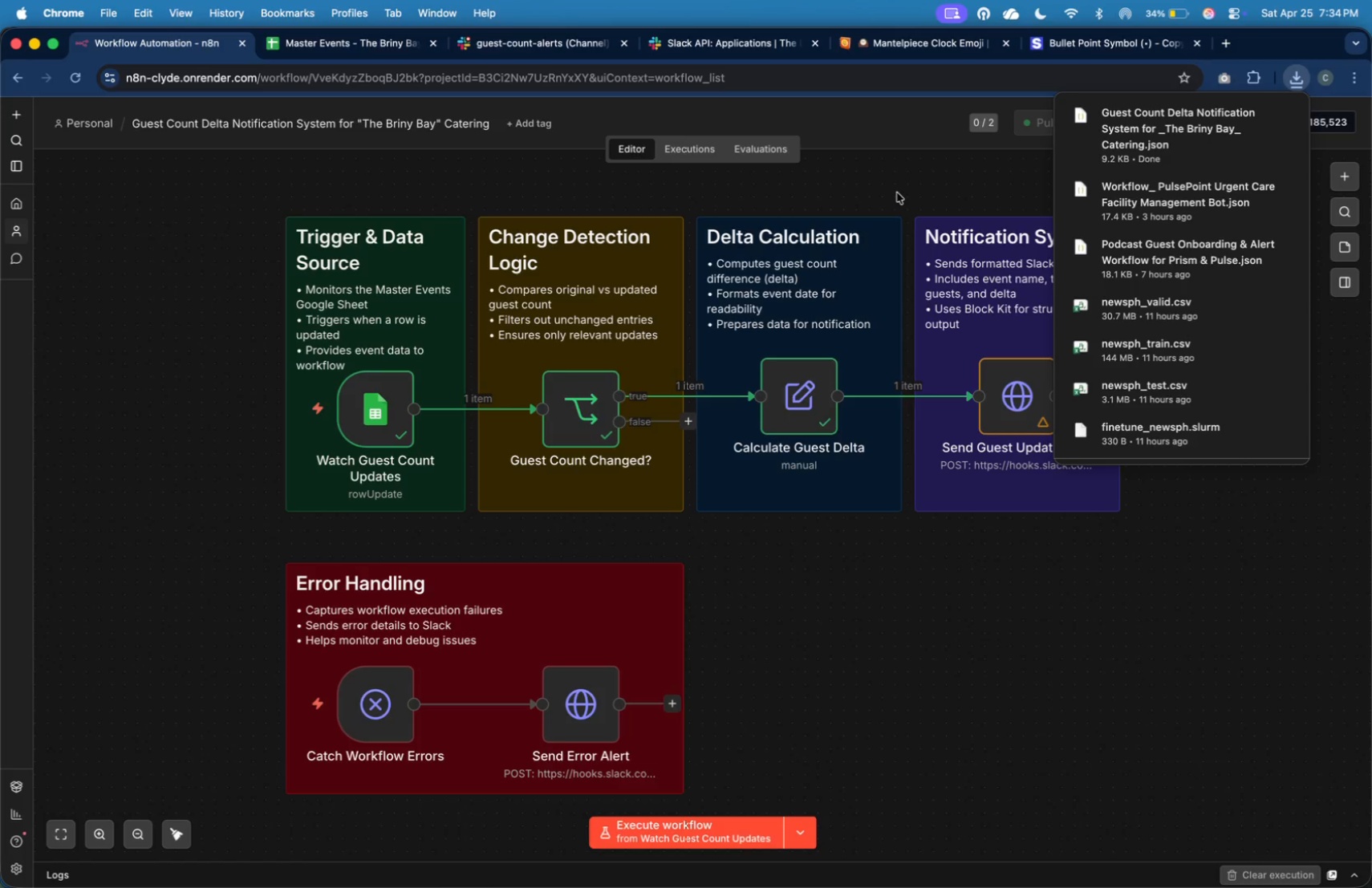 
wait(17.54)
 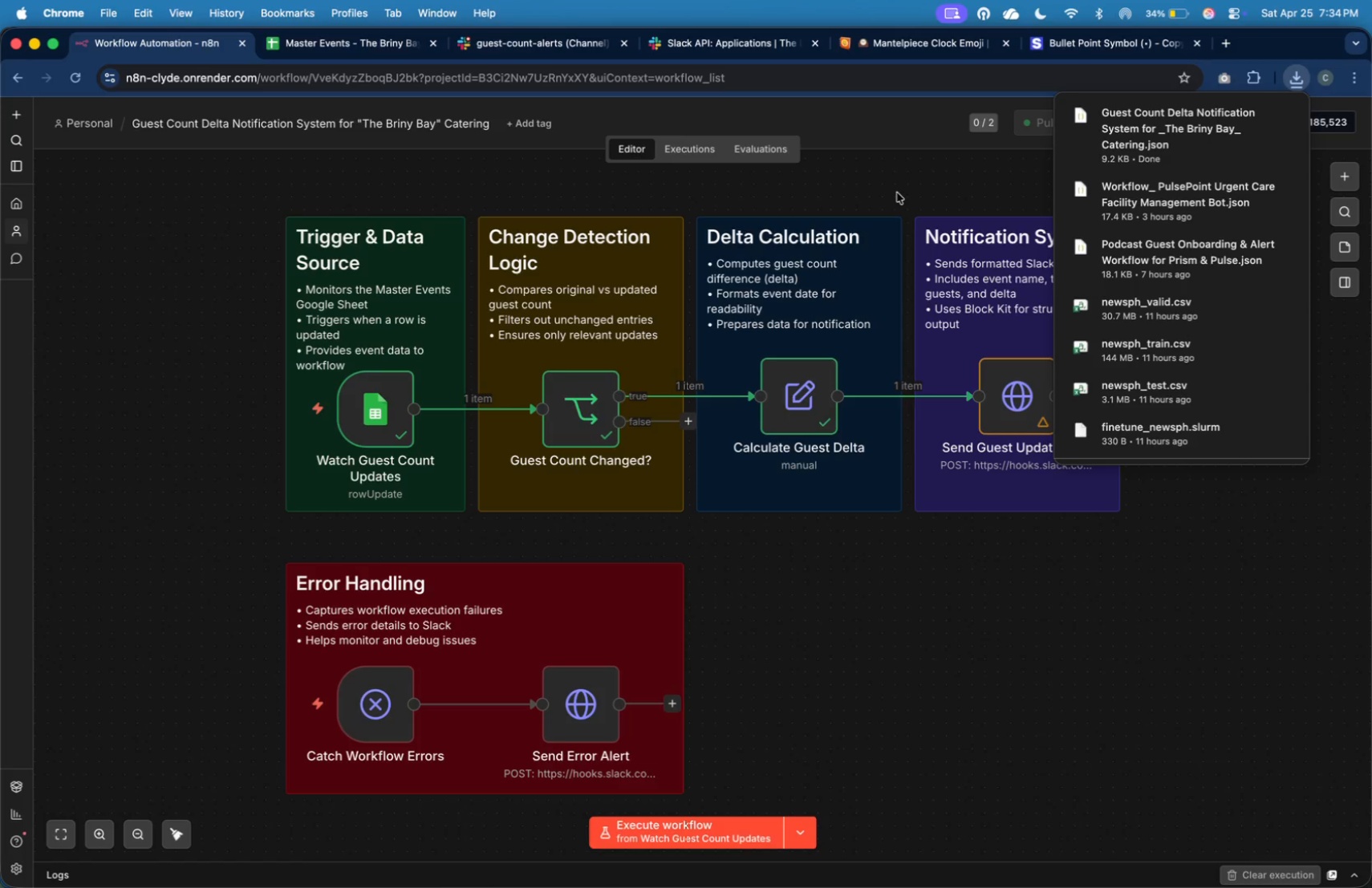 
key(Meta+Tab)
 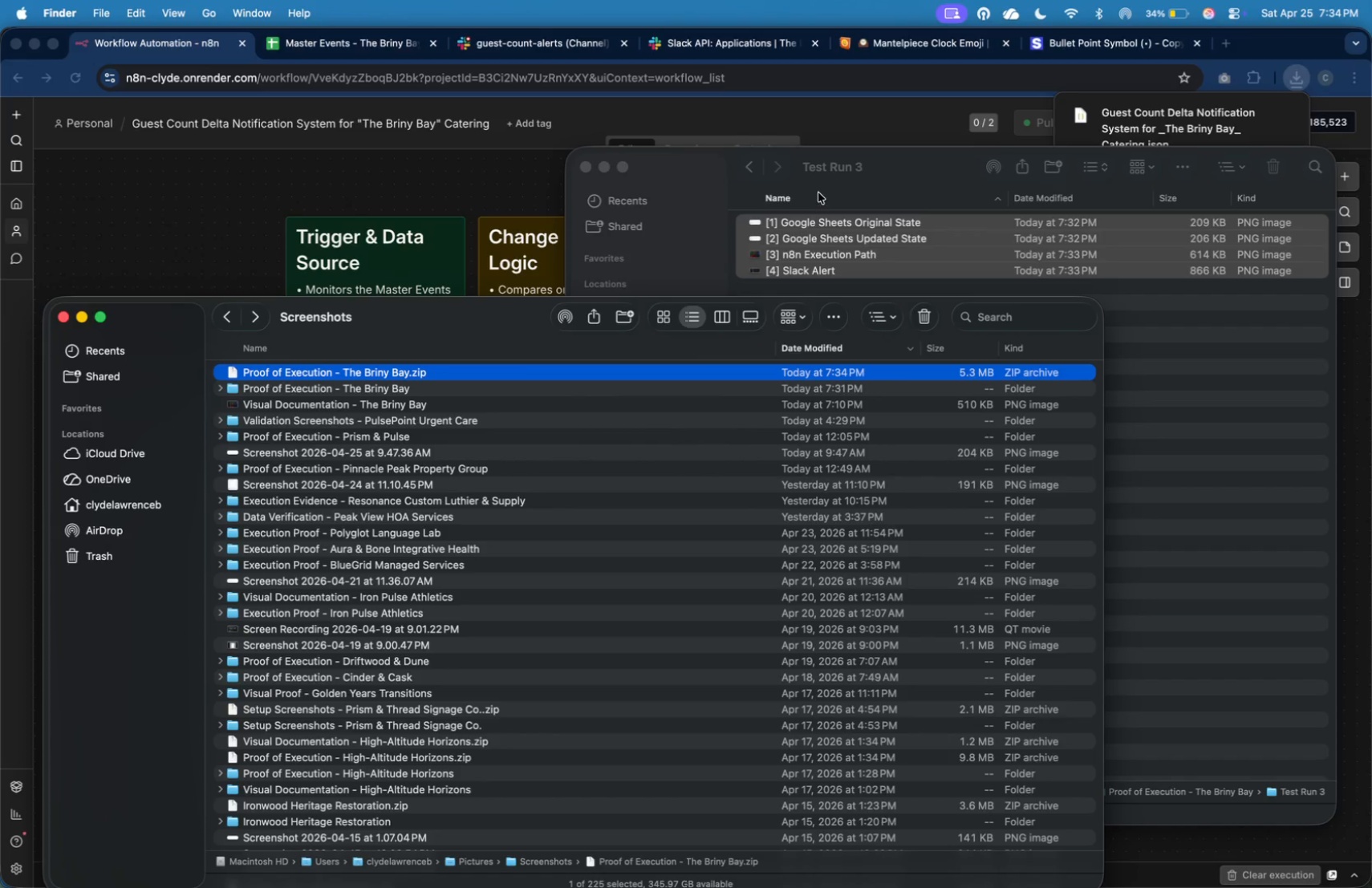 
left_click([789, 188])
 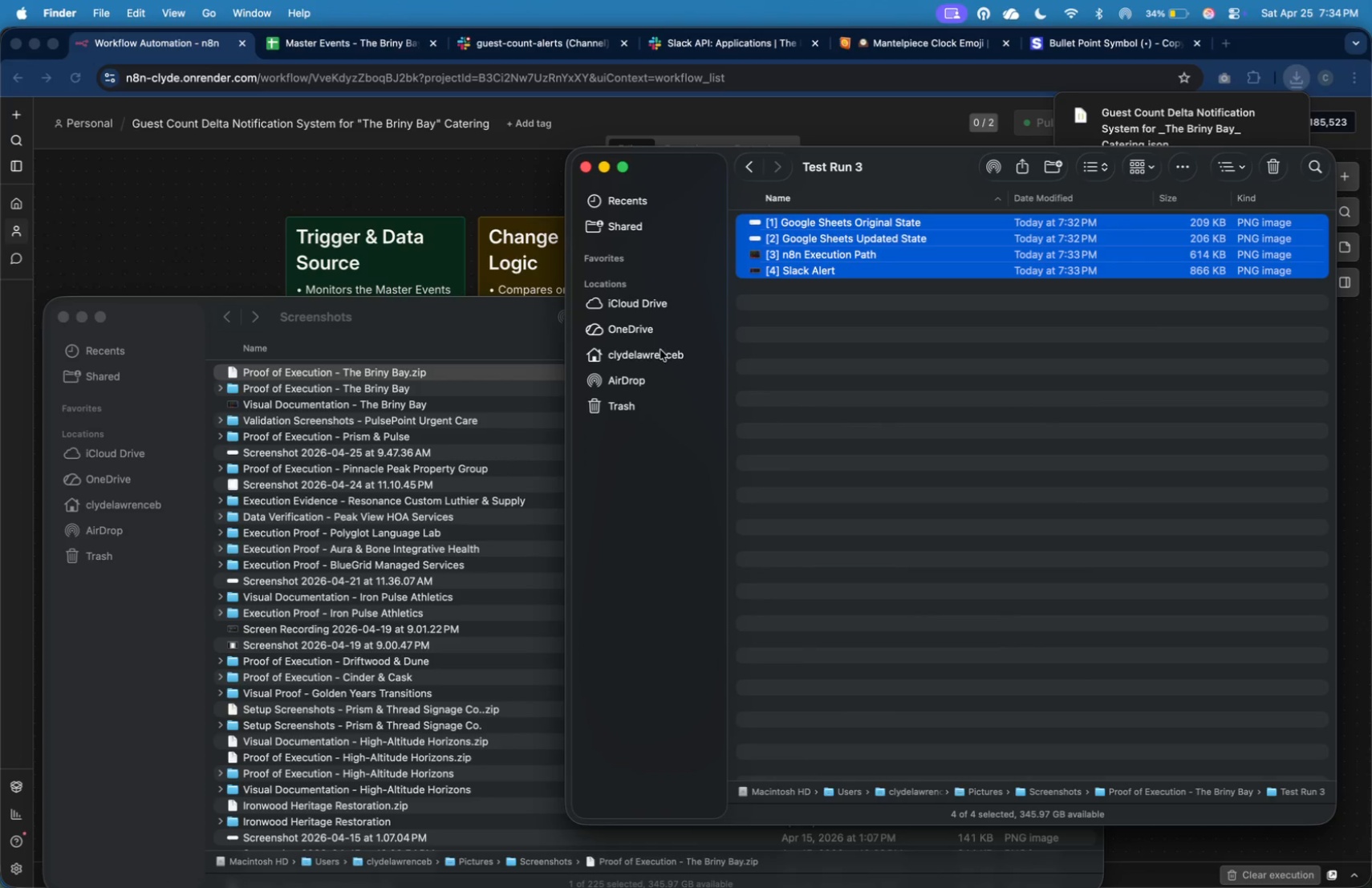 
double_click([660, 352])
 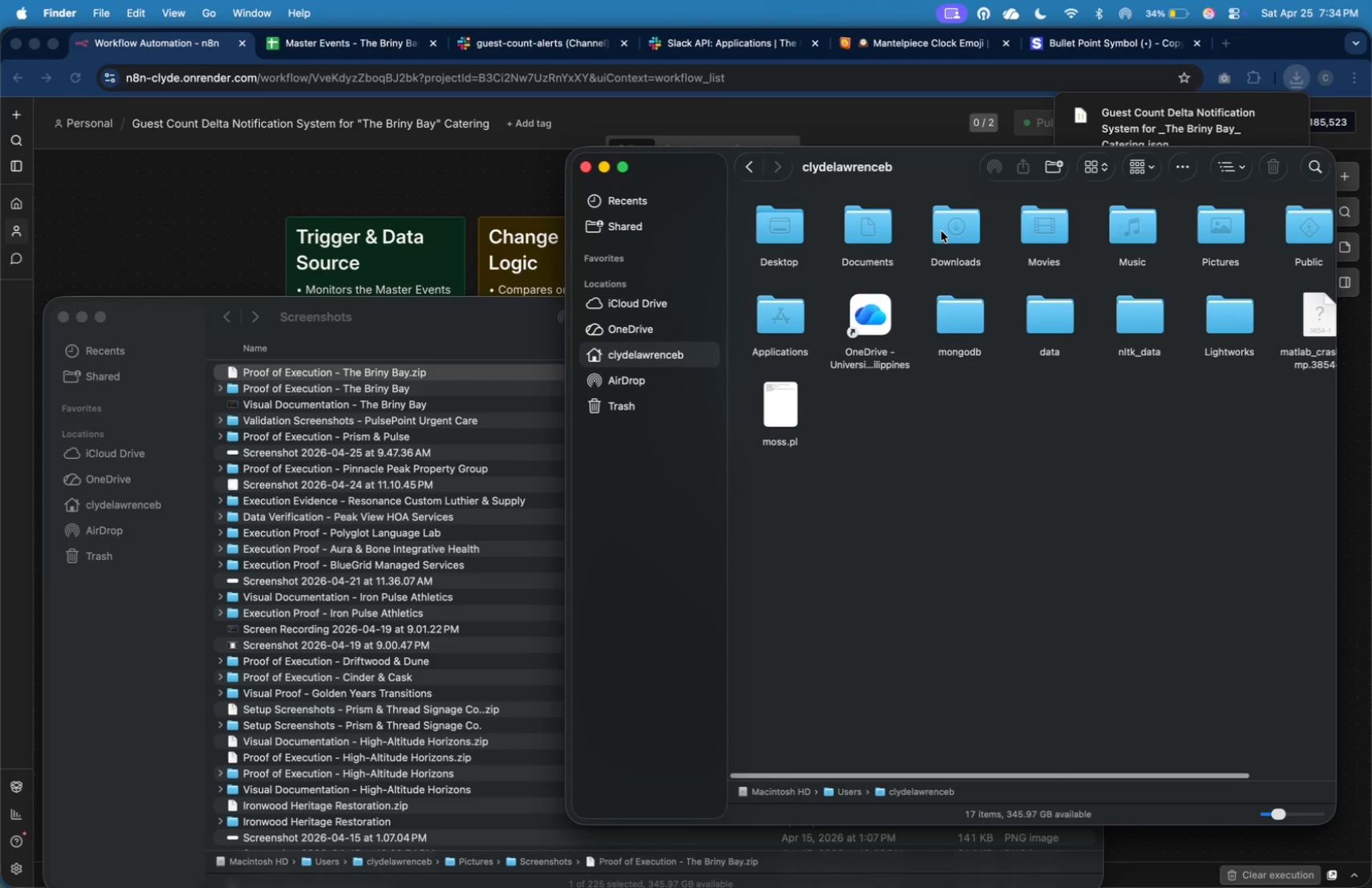 
double_click([943, 230])
 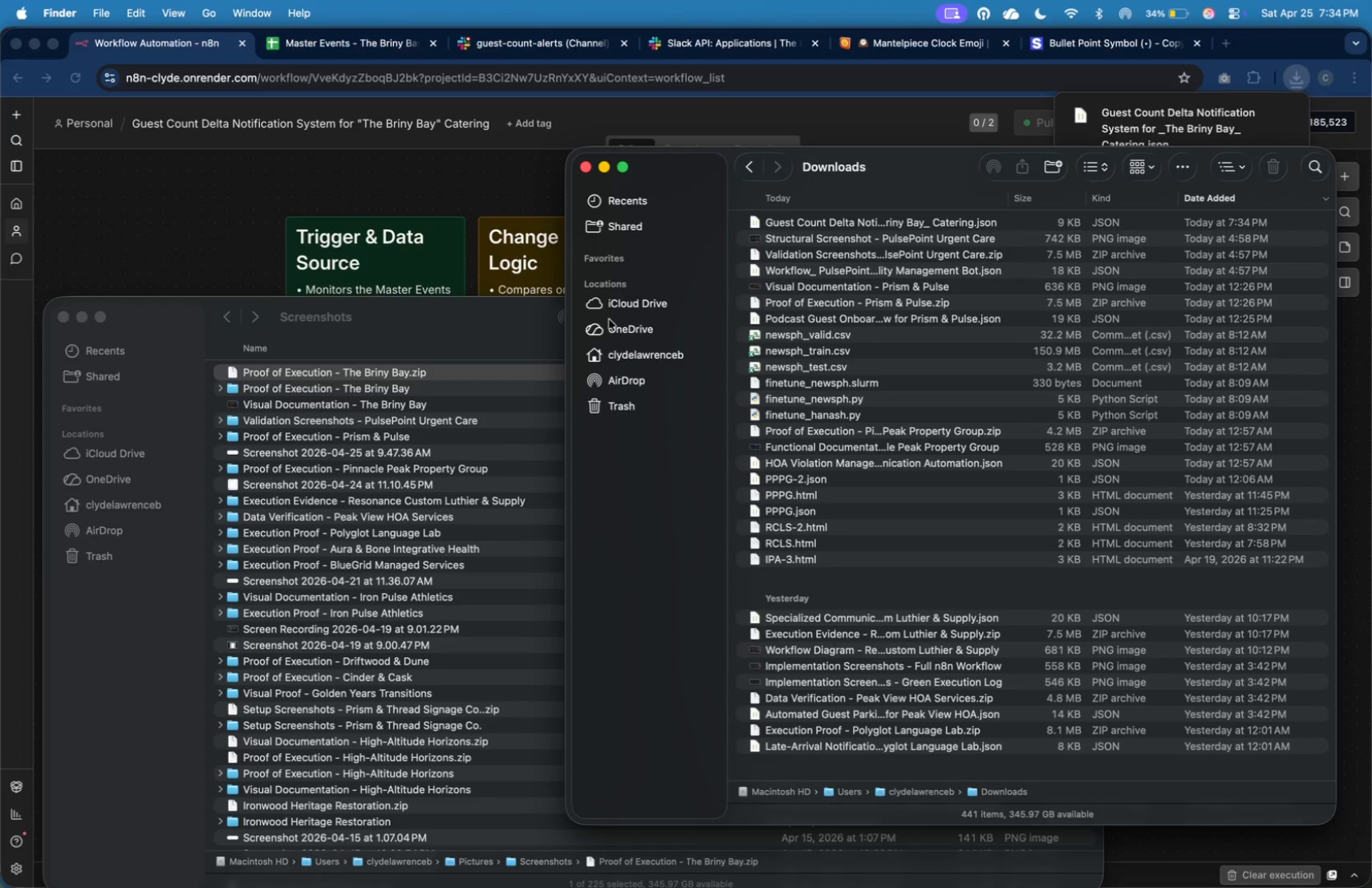 
left_click([490, 374])
 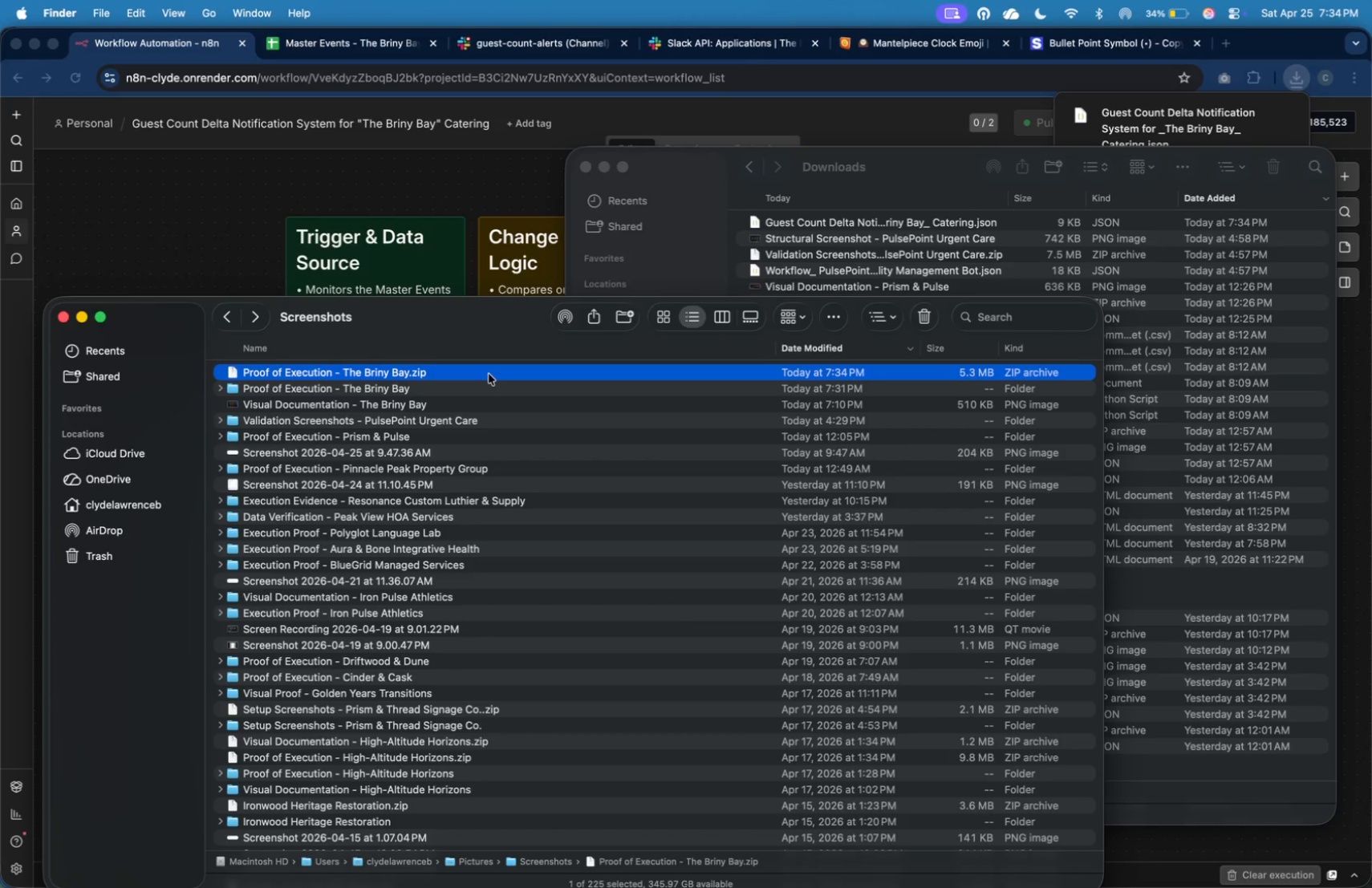 
left_click_drag(start_coordinate=[488, 374], to_coordinate=[923, 261])
 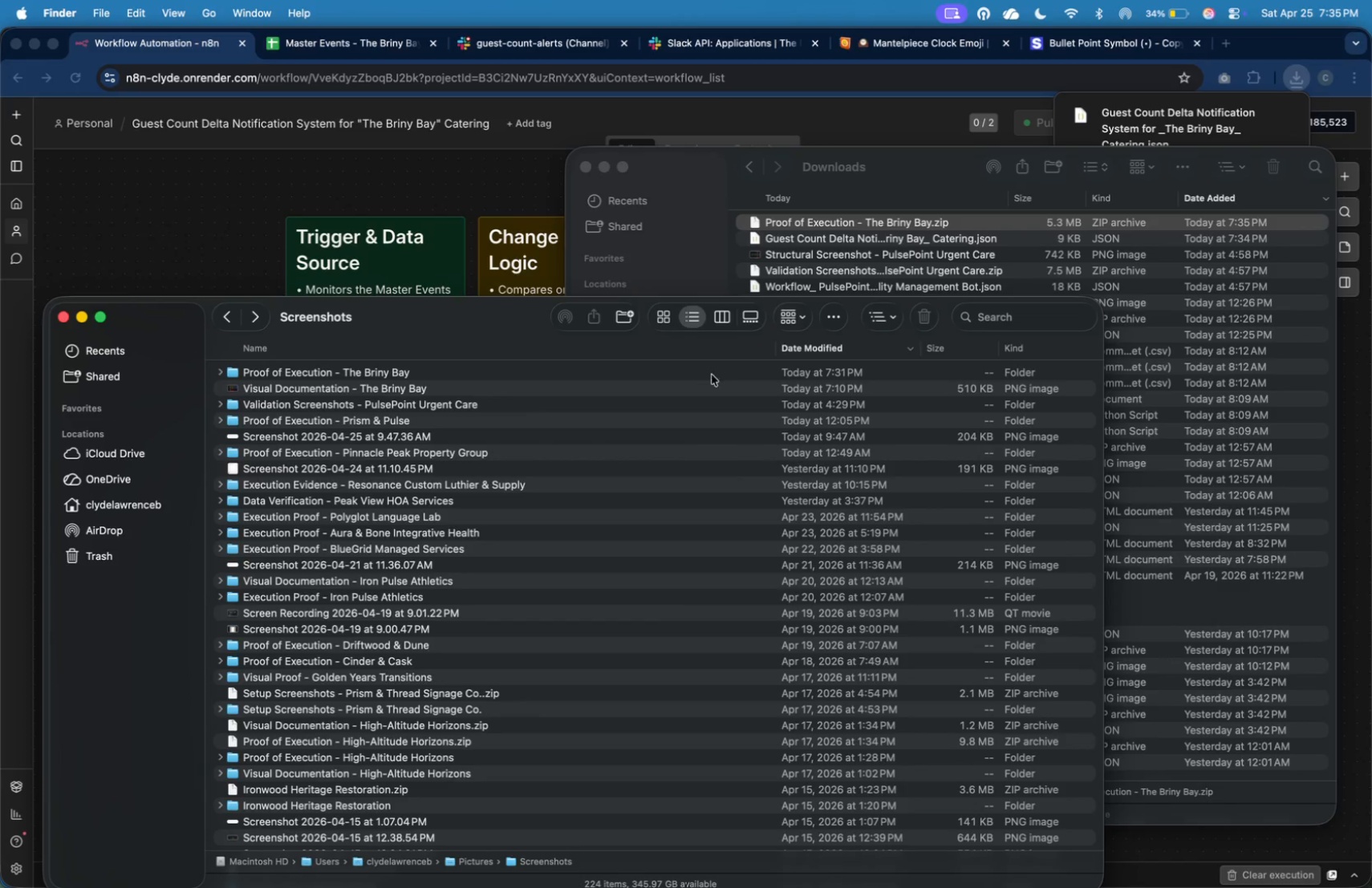 
left_click([706, 391])